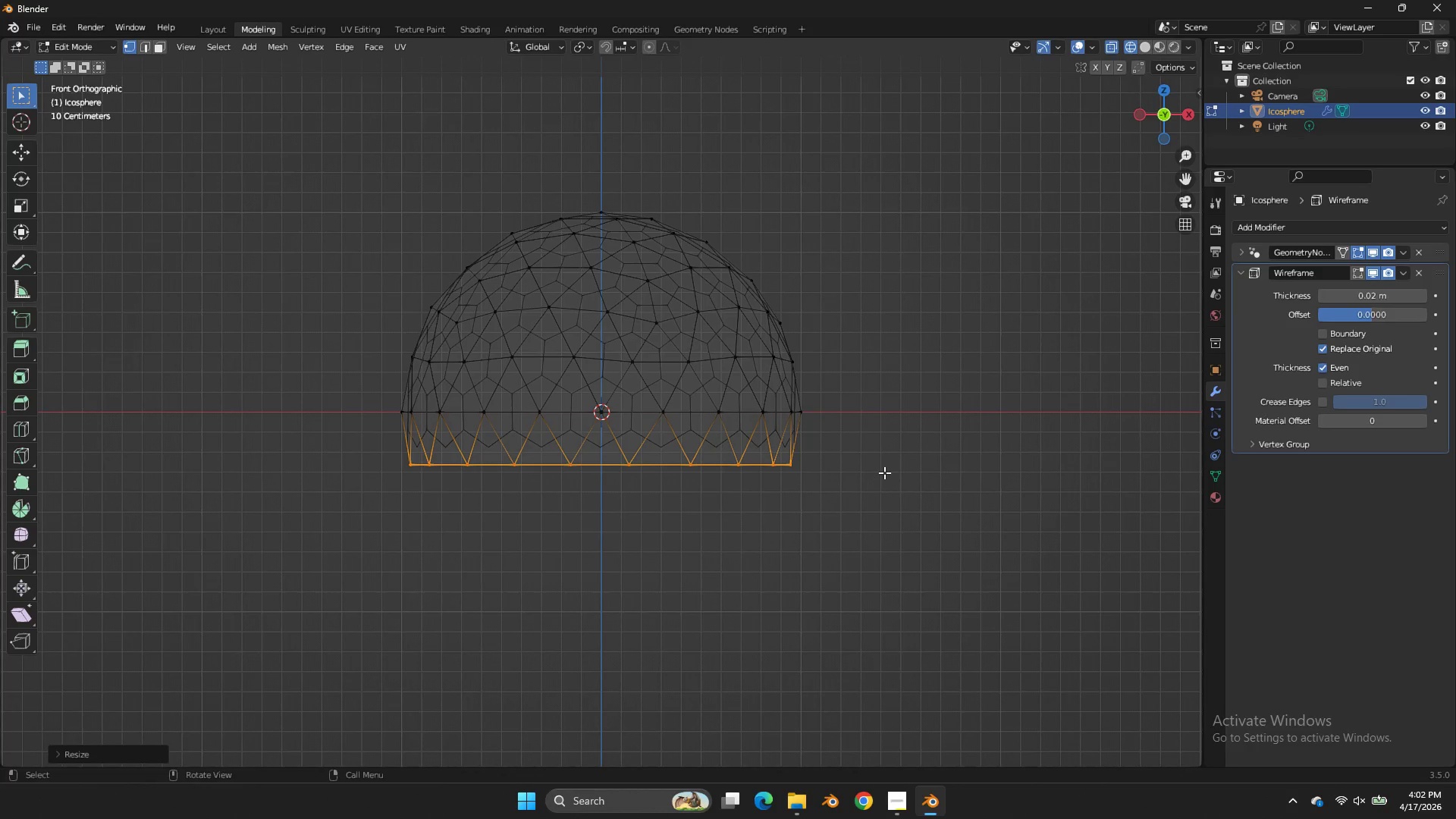 
key(Control+ControlLeft)
 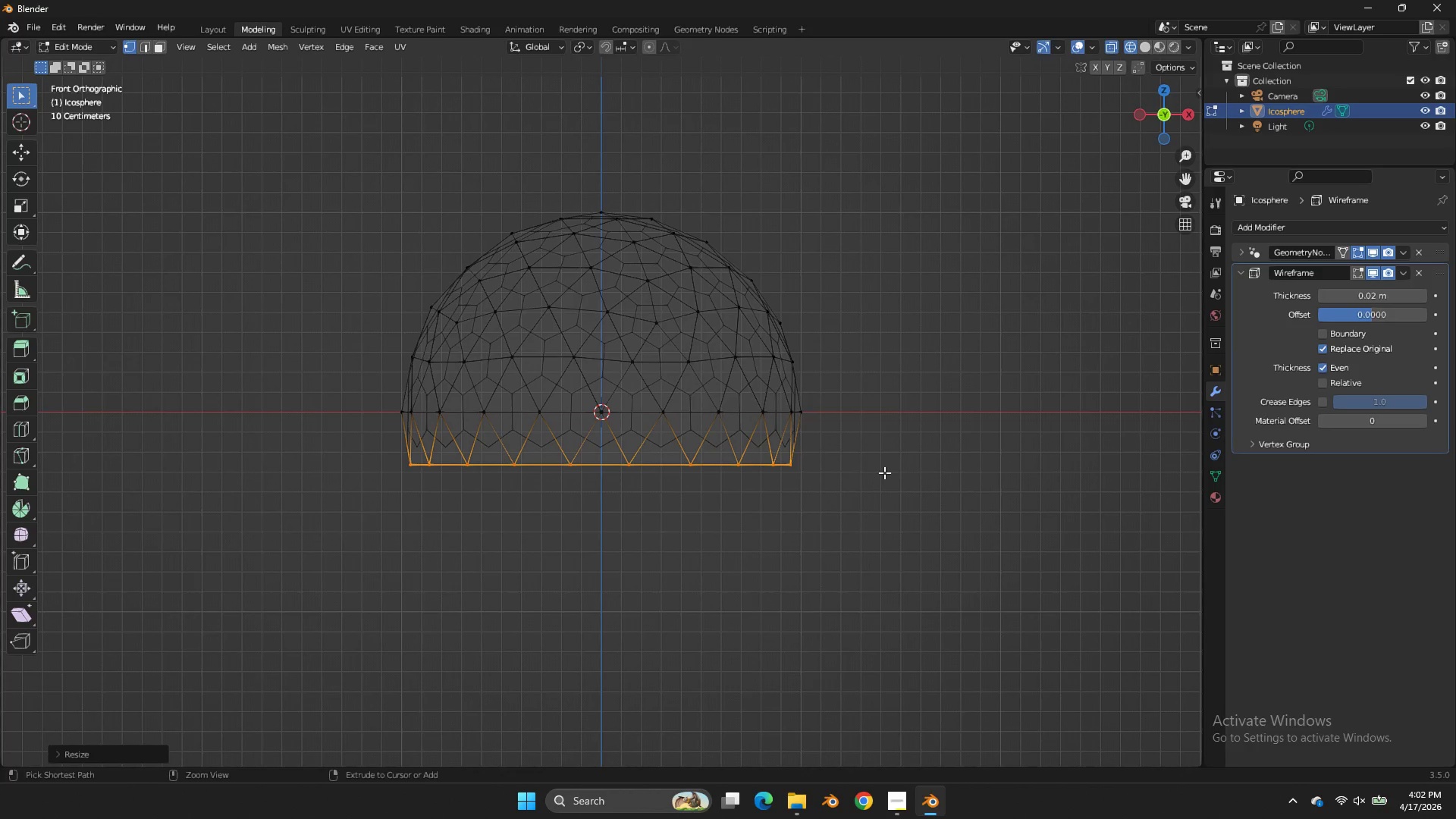 
key(Control+S)
 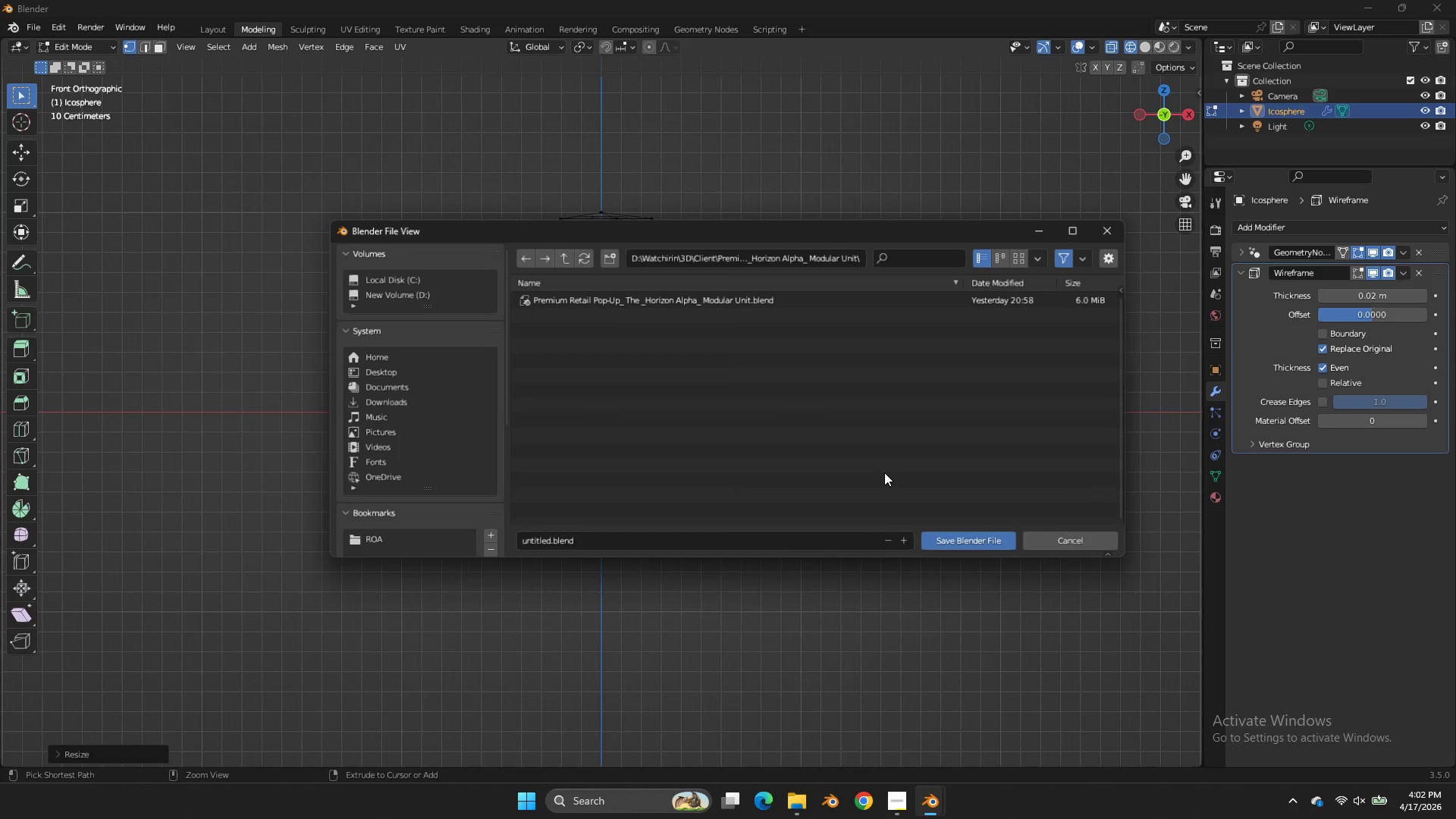 
key(Z)
 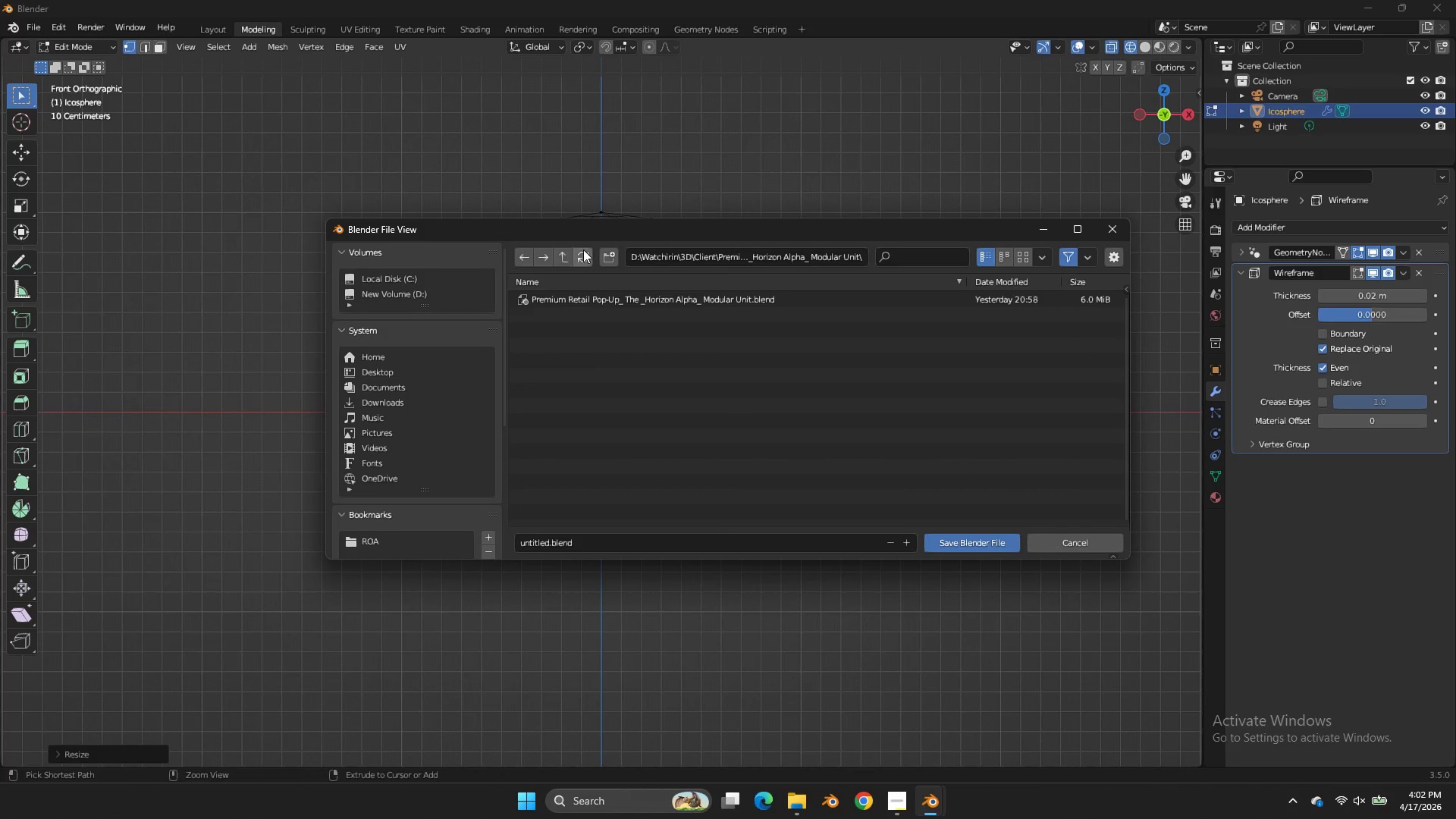 
left_click([563, 259])
 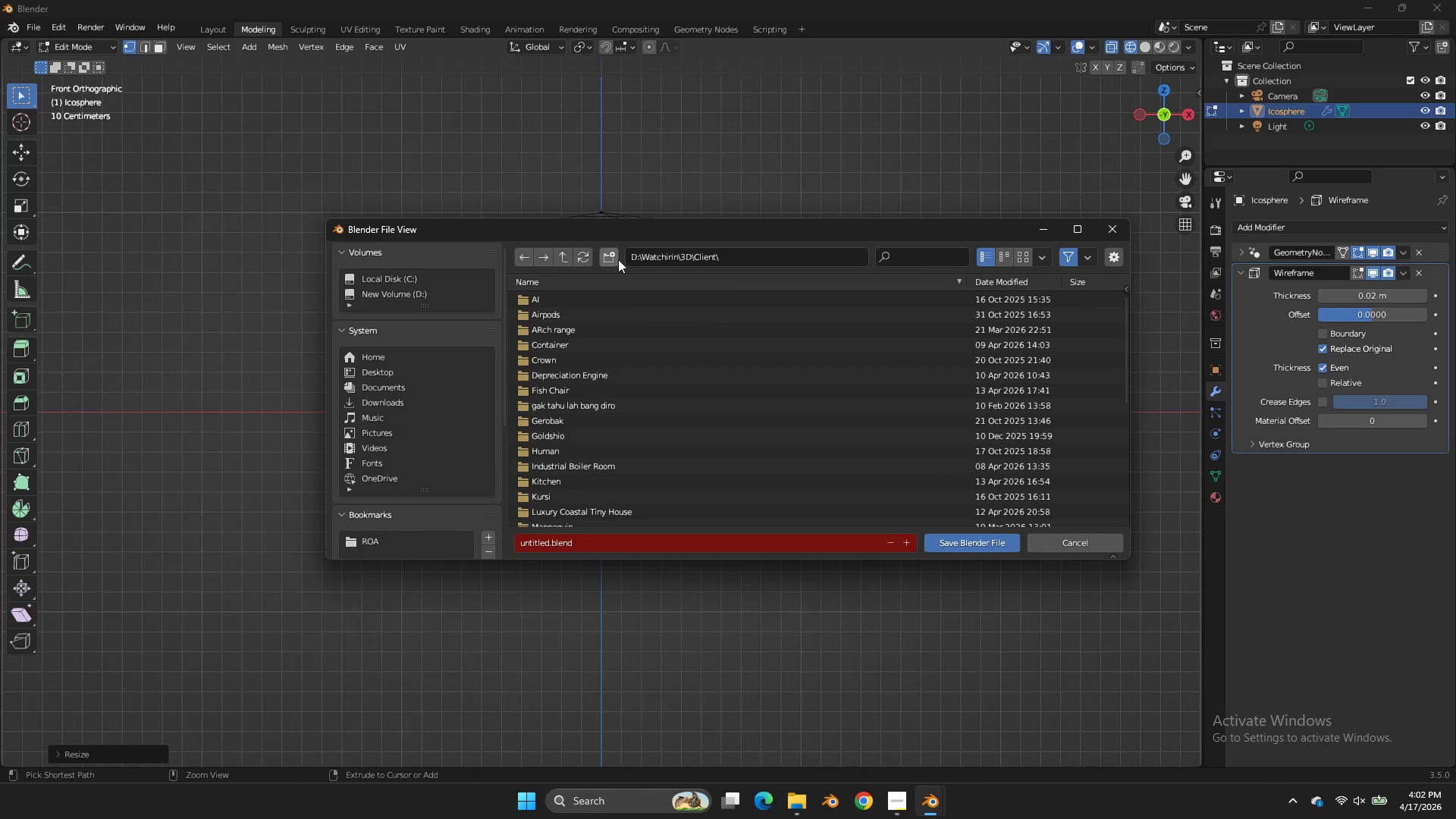 
scroll: coordinate [614, 441], scroll_direction: down, amount: 9.0
 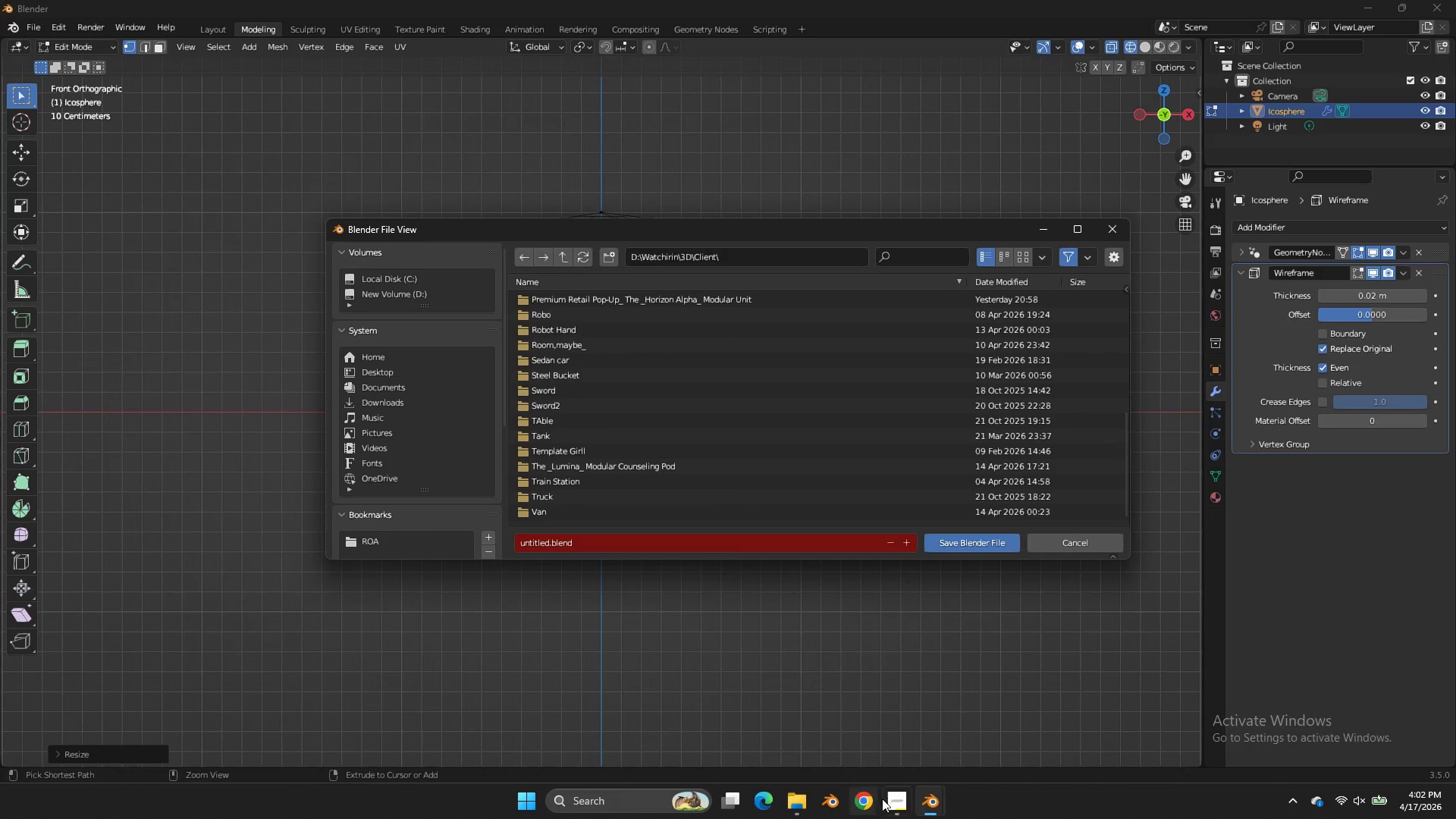 
left_click([886, 799])